 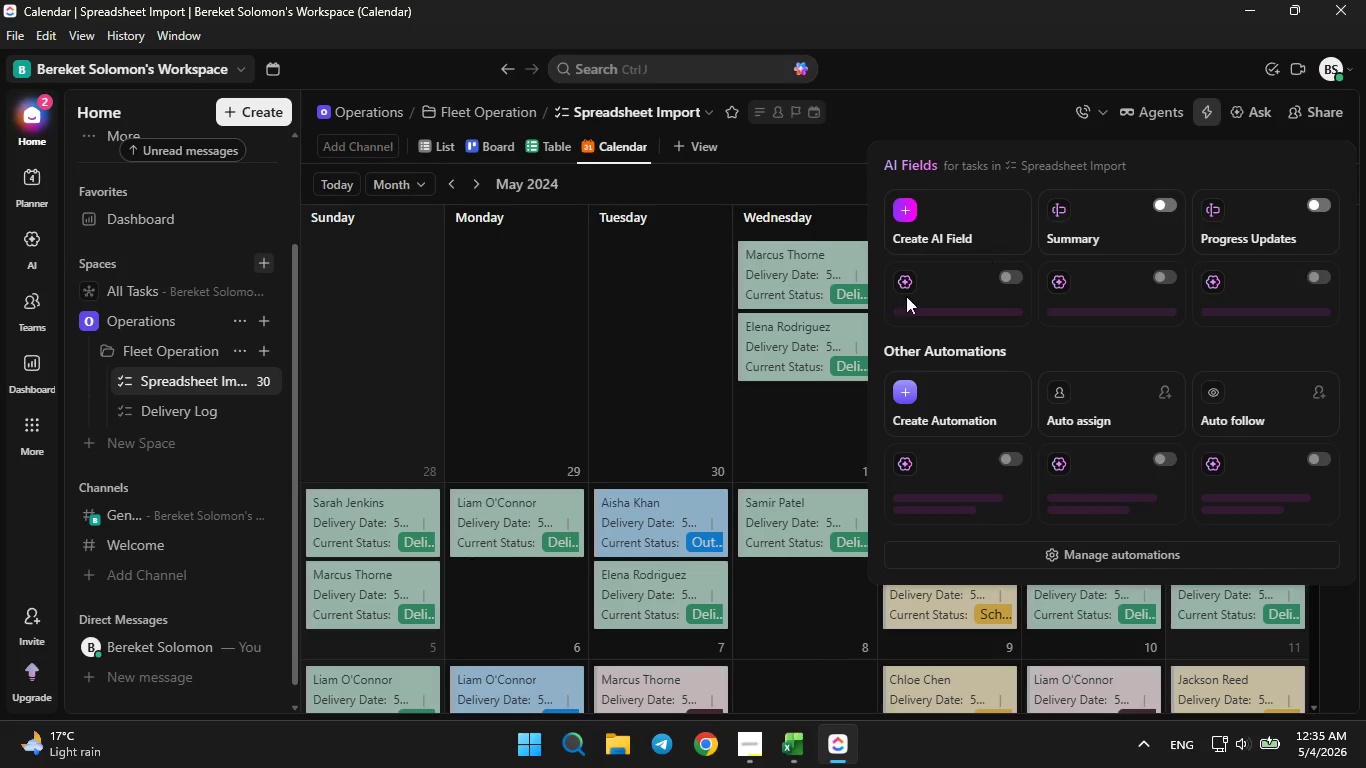 
left_click([944, 406])
 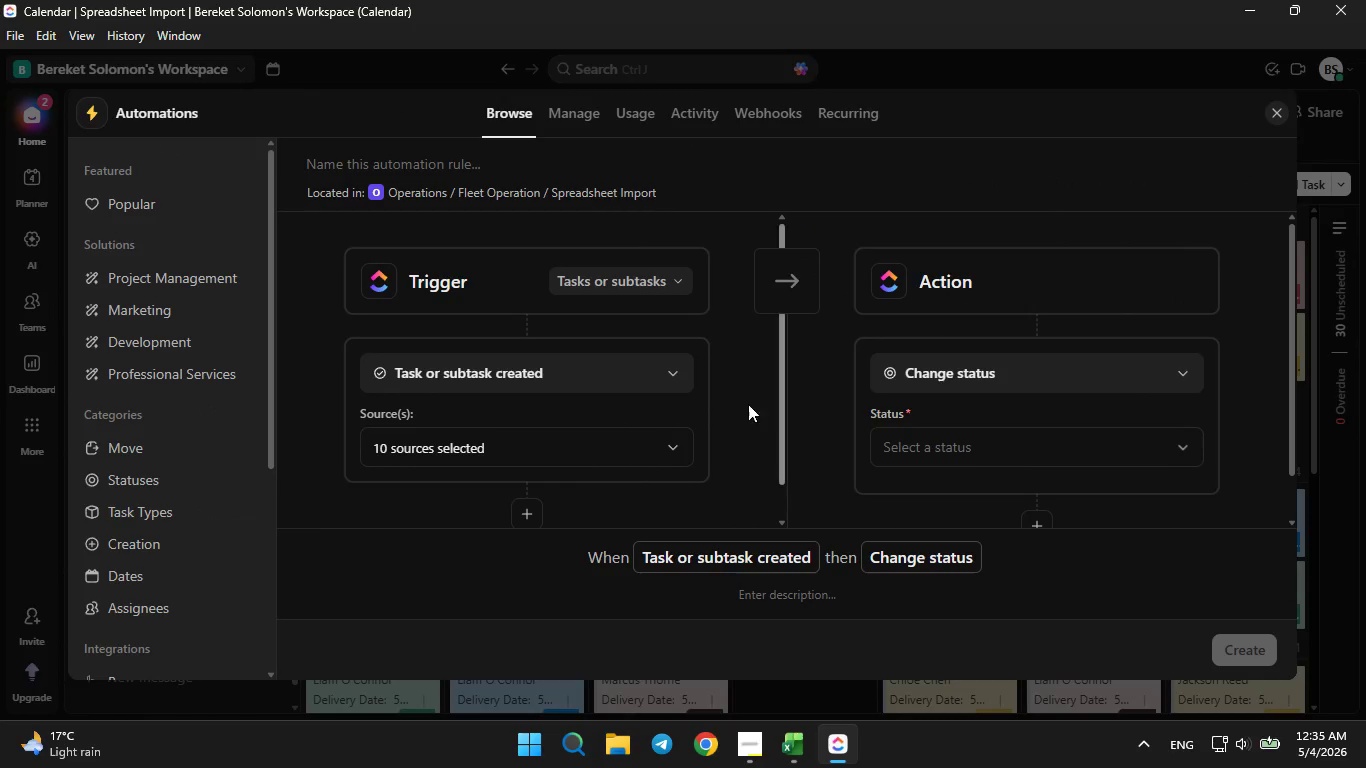 
left_click([594, 375])
 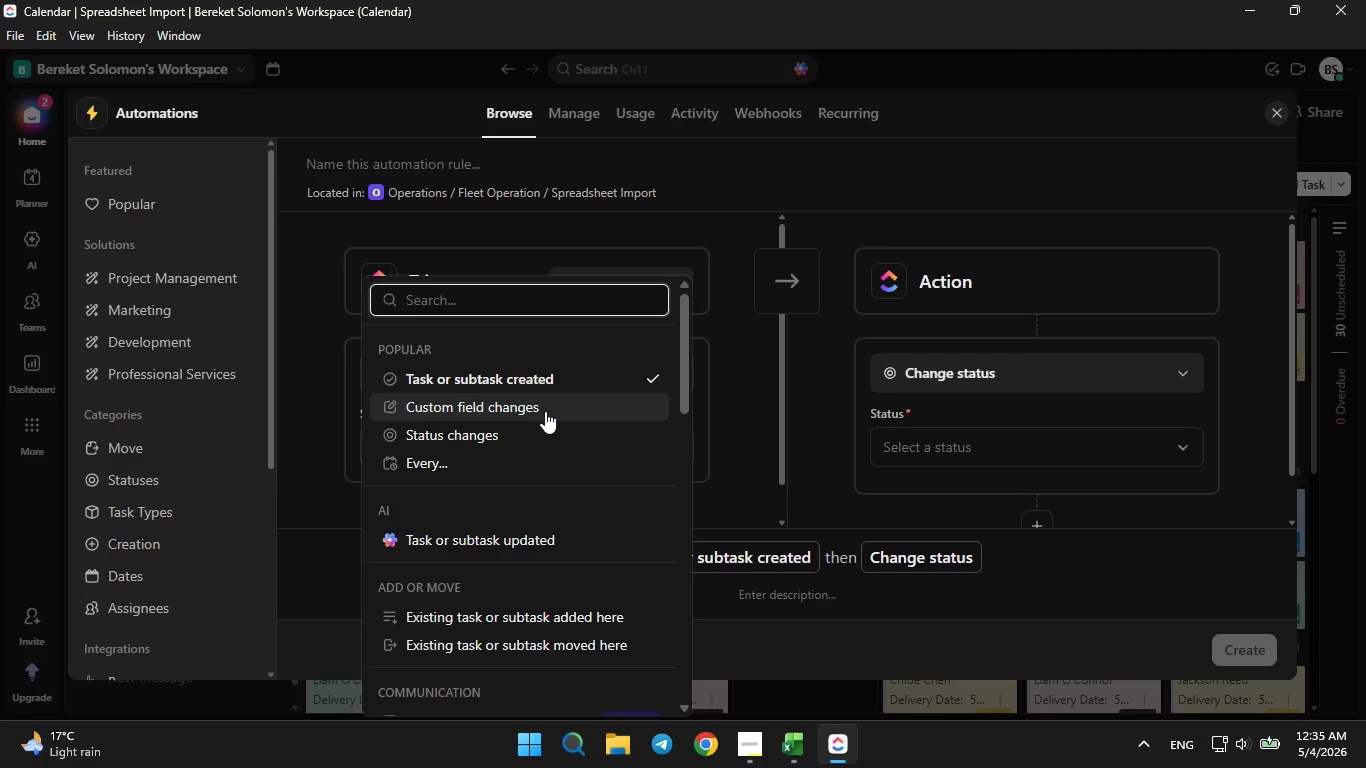 
left_click([545, 411])
 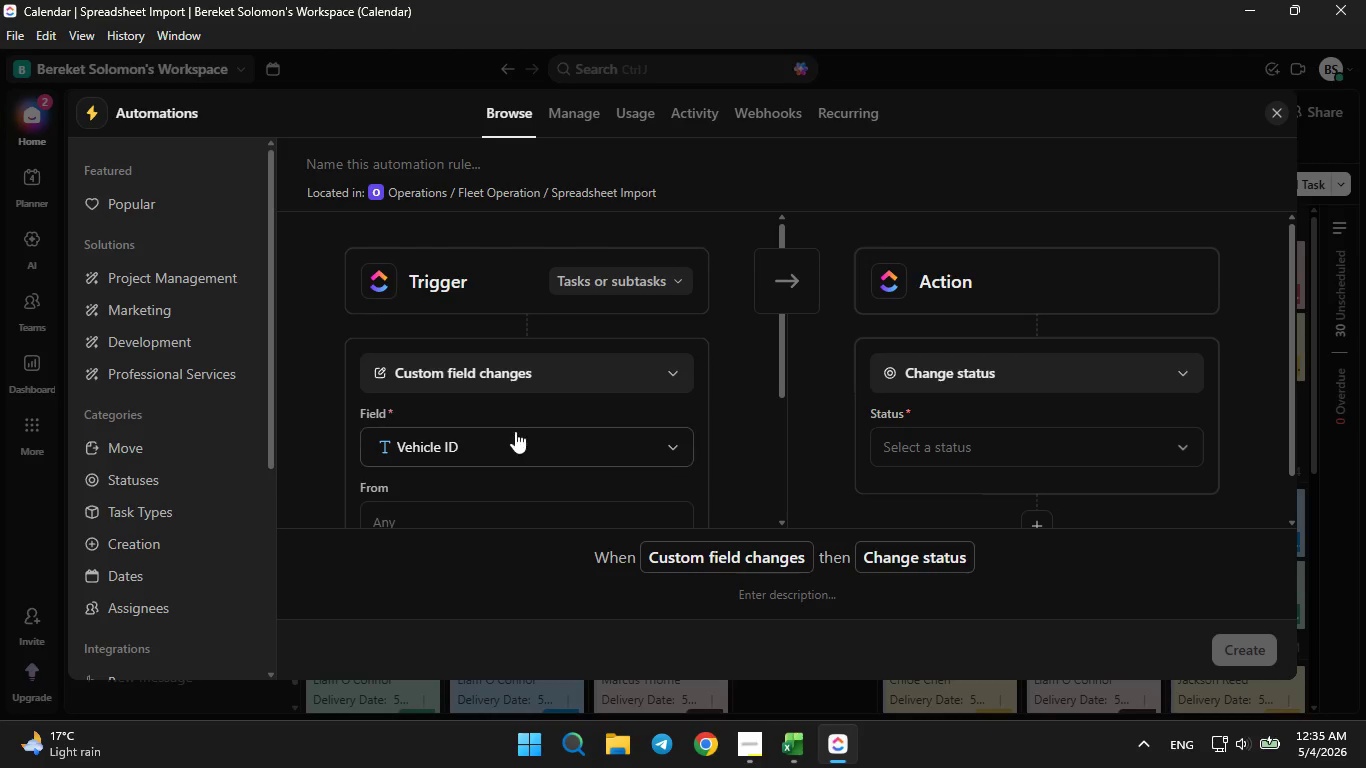 
left_click([514, 432])
 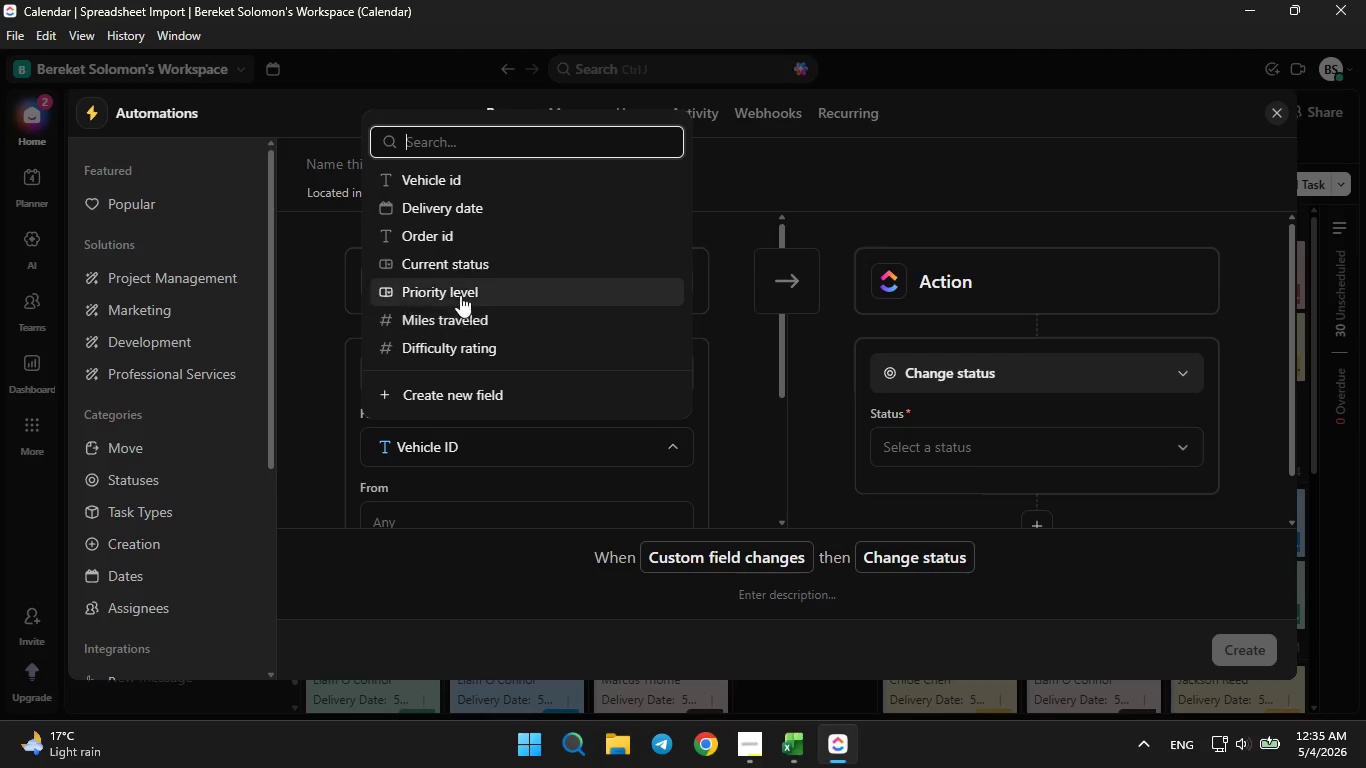 
left_click([447, 266])
 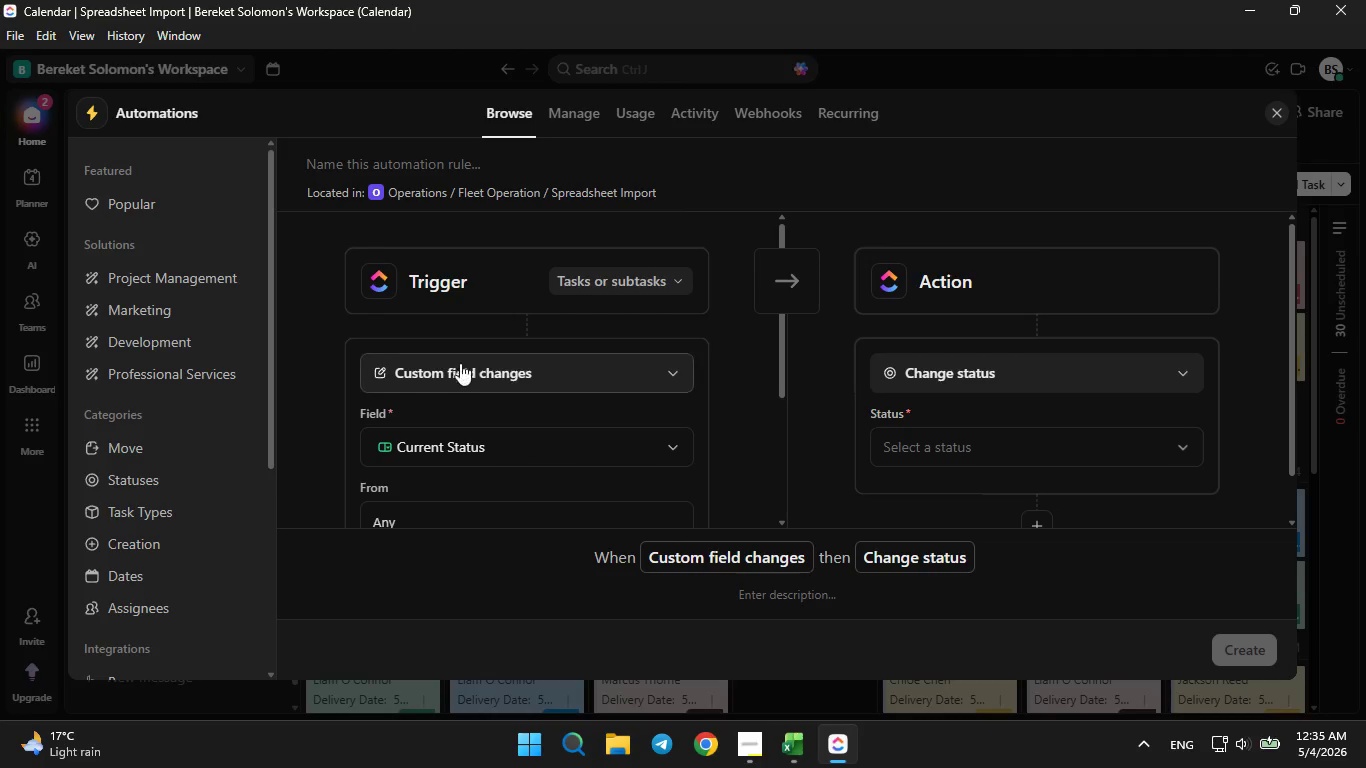 
scroll: coordinate [460, 363], scroll_direction: down, amount: 1.0
 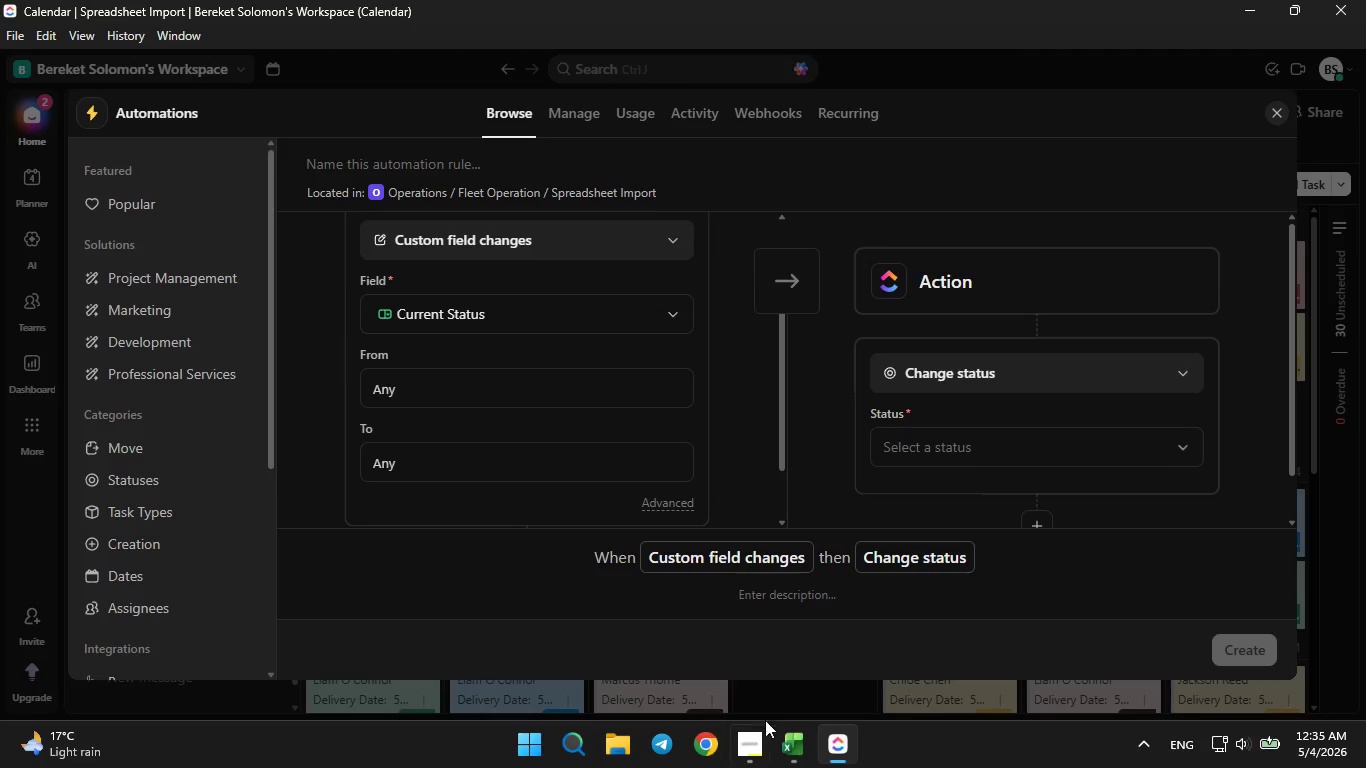 
left_click([758, 733])